 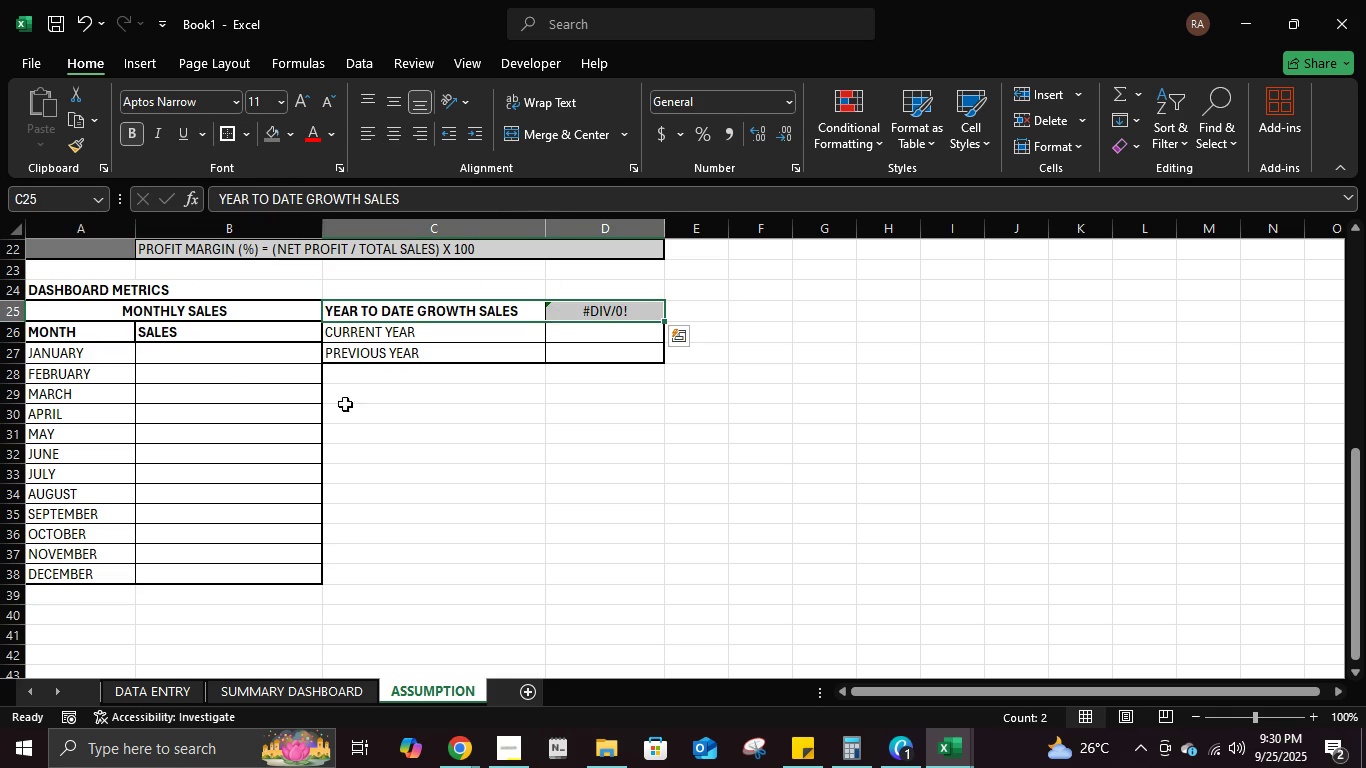 
left_click([525, 456])
 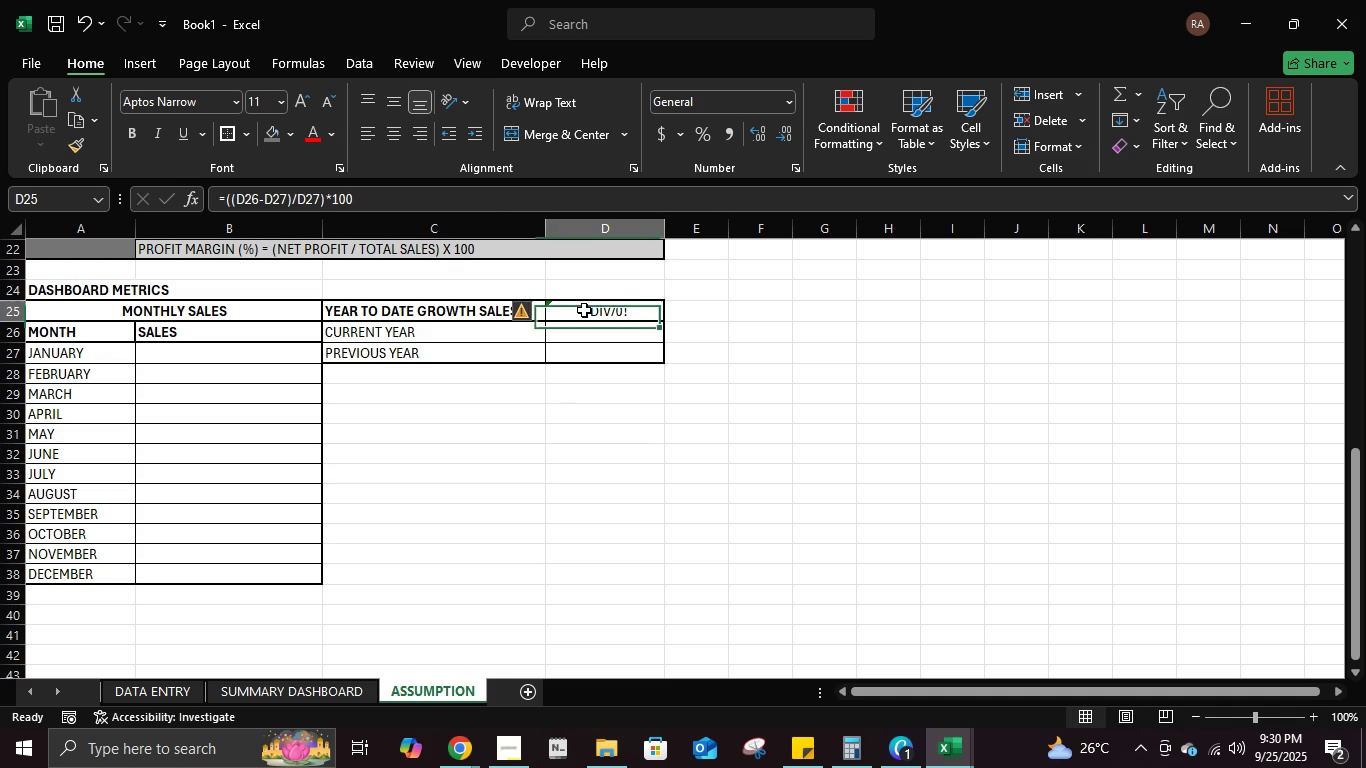 
left_click([584, 310])
 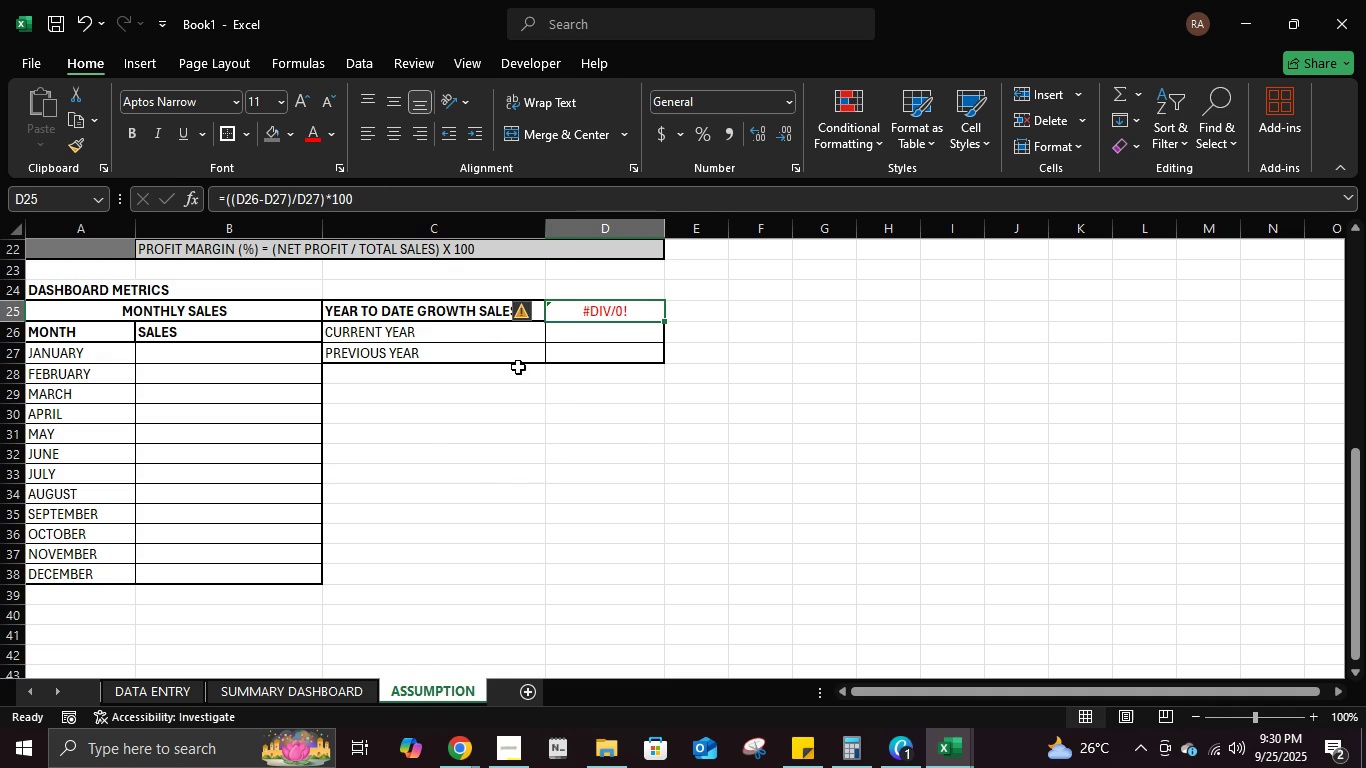 
double_click([523, 372])
 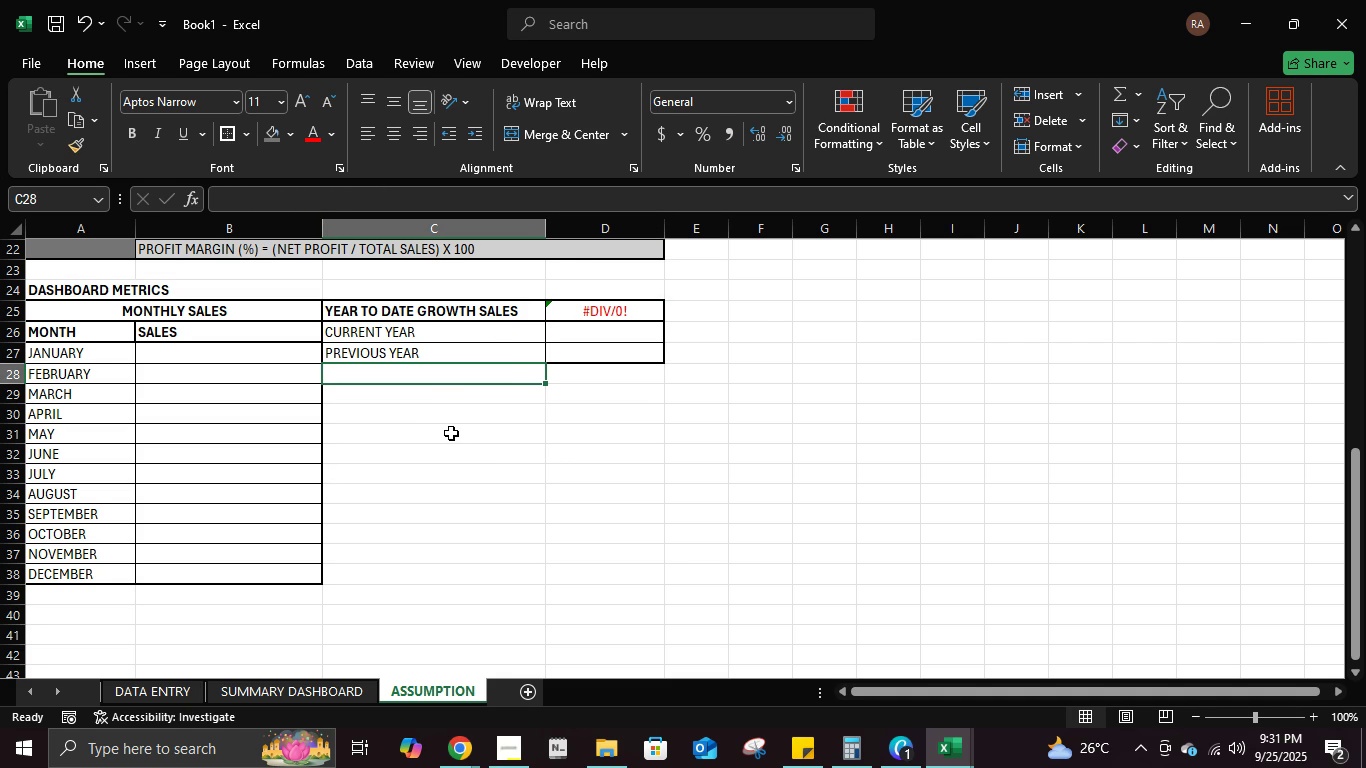 
wait(6.35)
 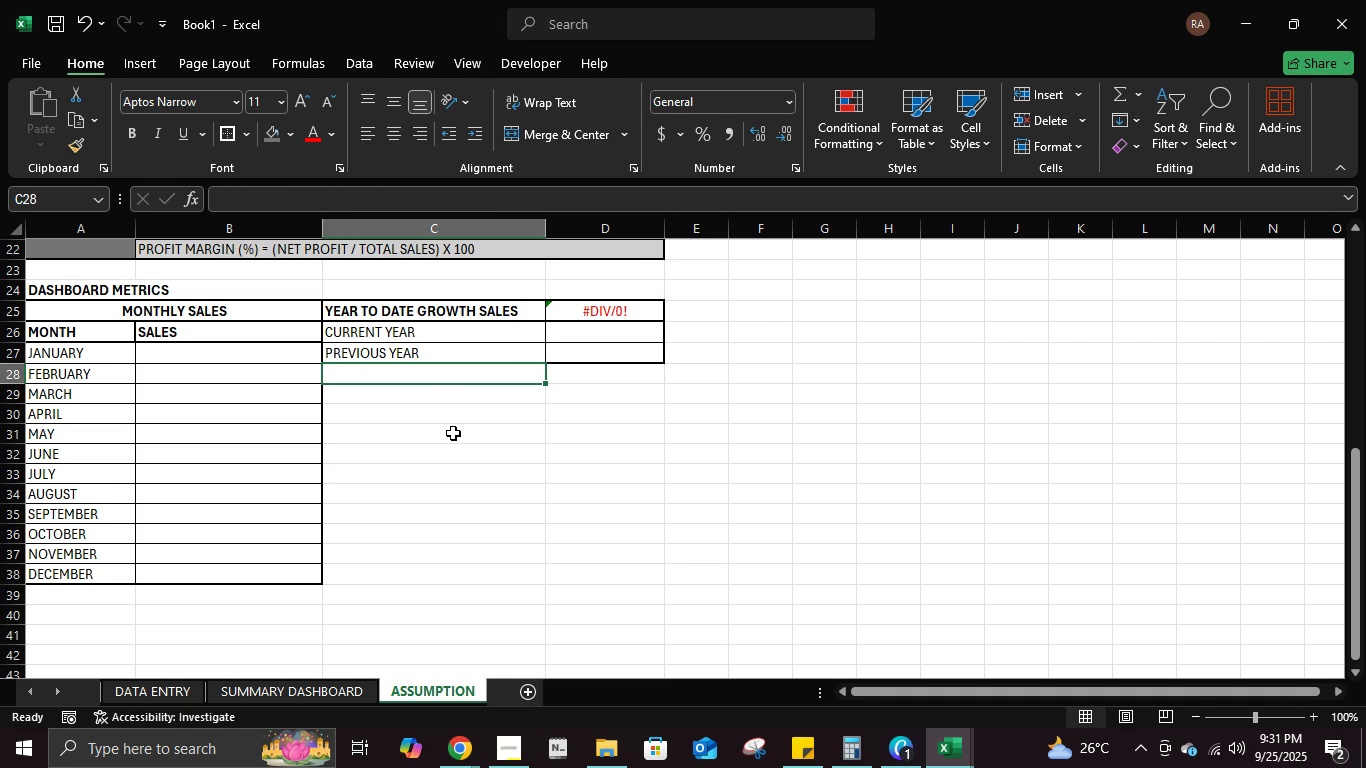 
scroll: coordinate [499, 467], scroll_direction: up, amount: 5.0
 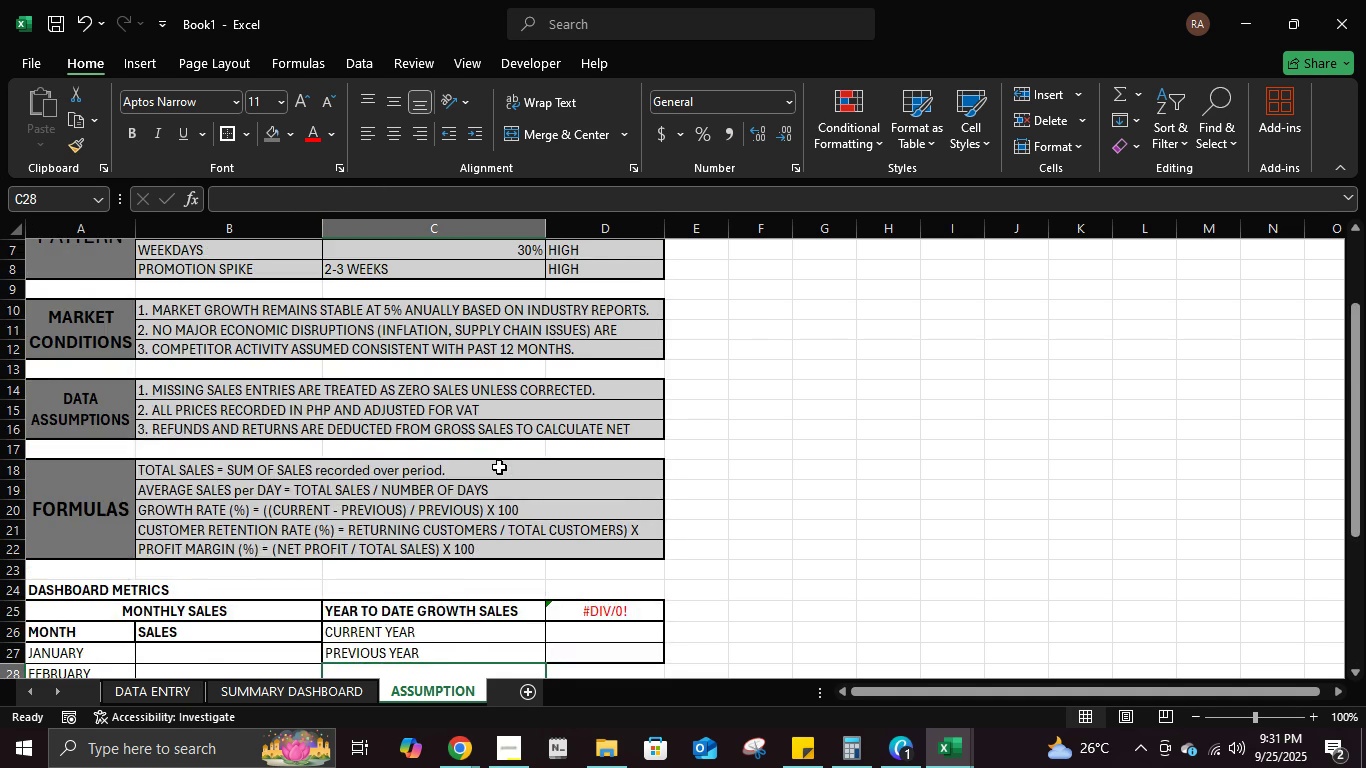 
scroll: coordinate [499, 467], scroll_direction: down, amount: 4.0
 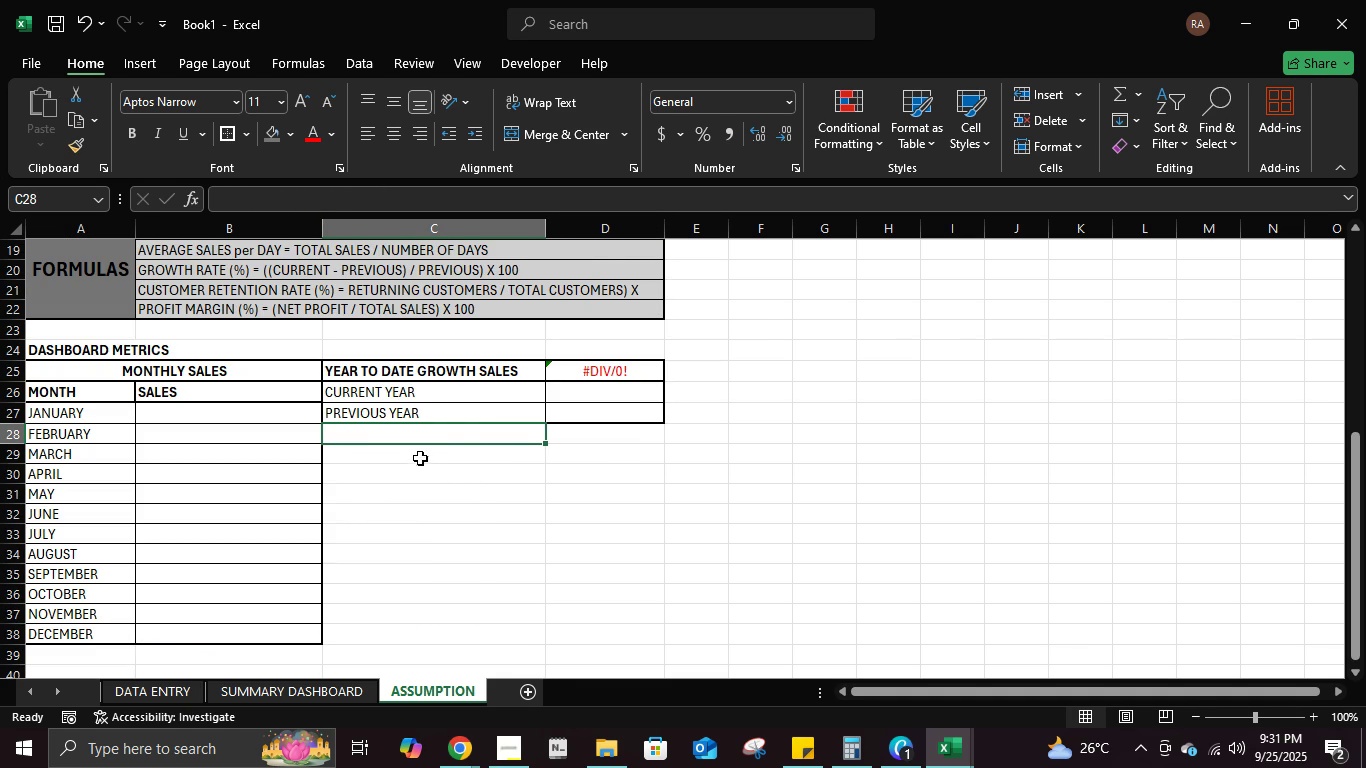 
left_click([453, 459])
 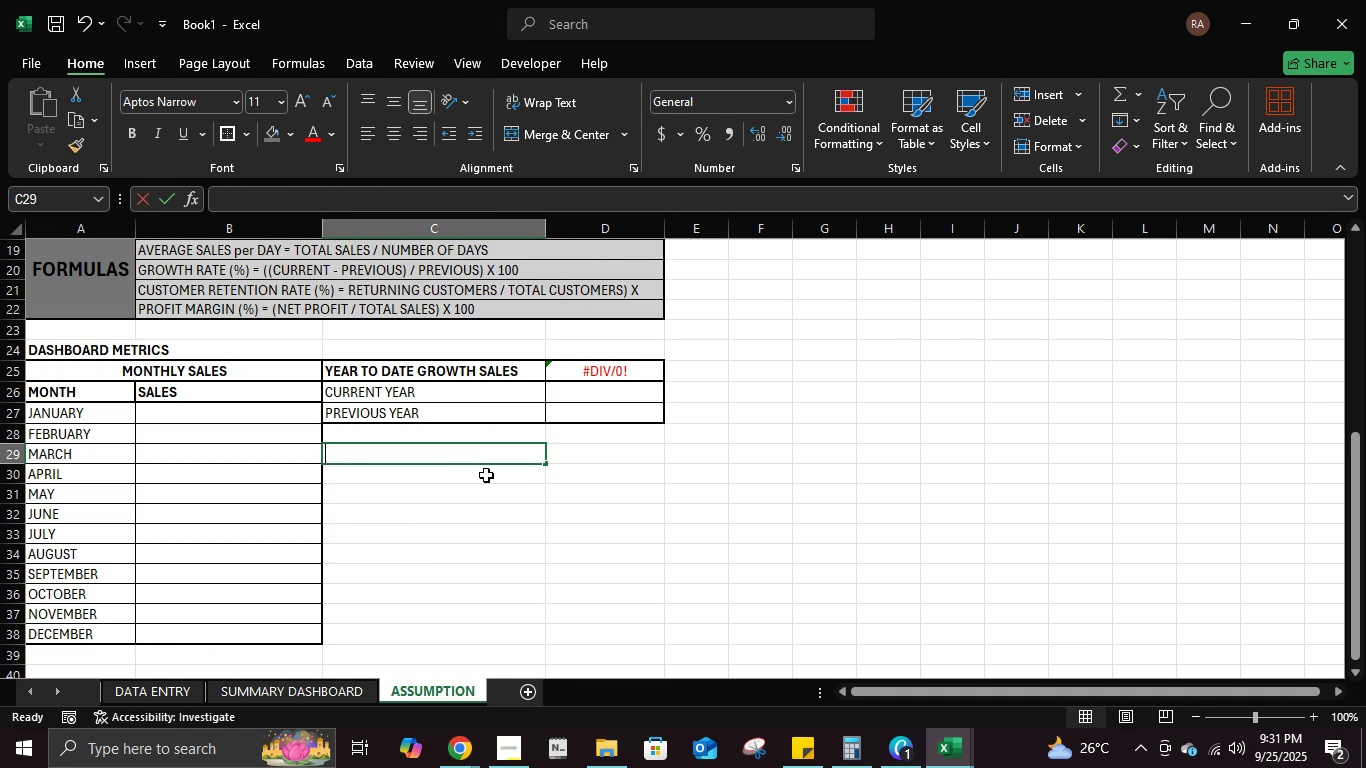 
type(top perfomr)
key(Backspace)
key(Backspace)
type(rming pri)
key(Backspace)
type(oducts)
 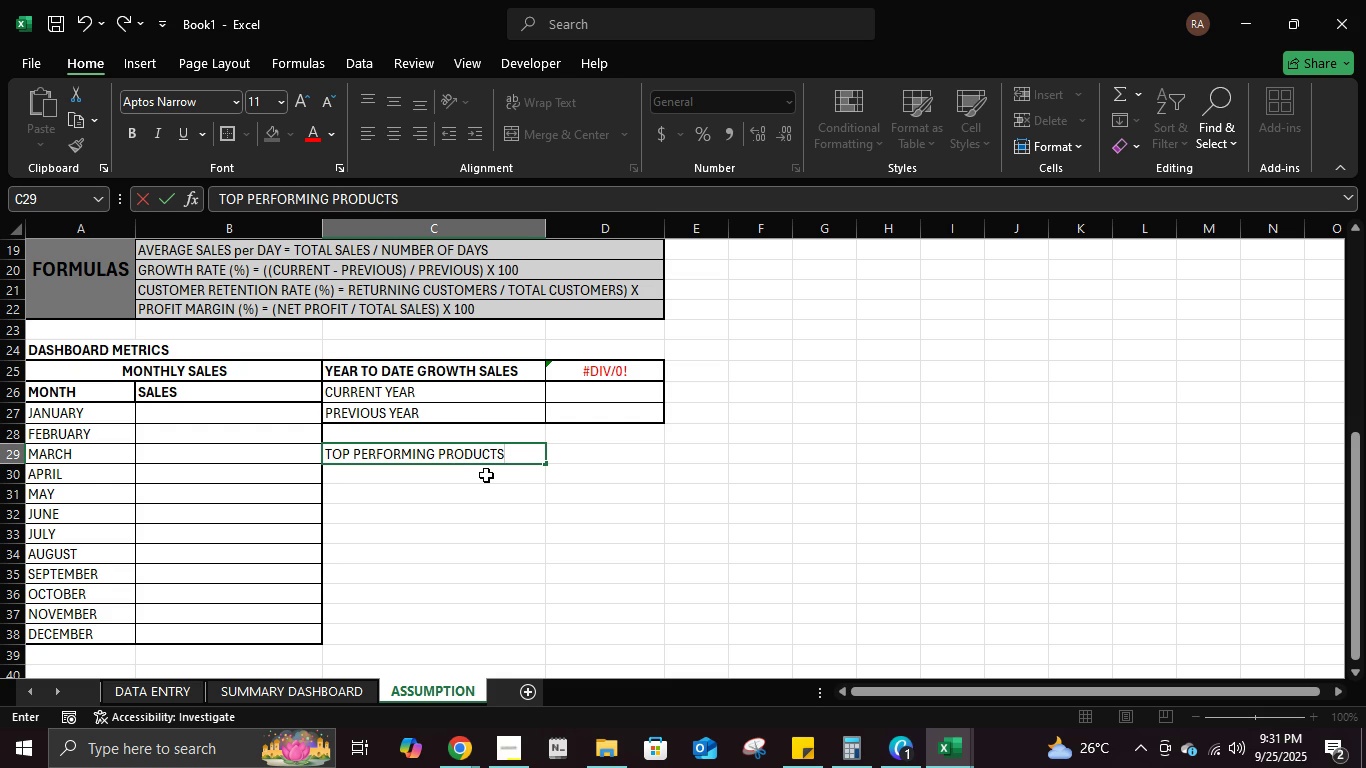 
key(Tab)
 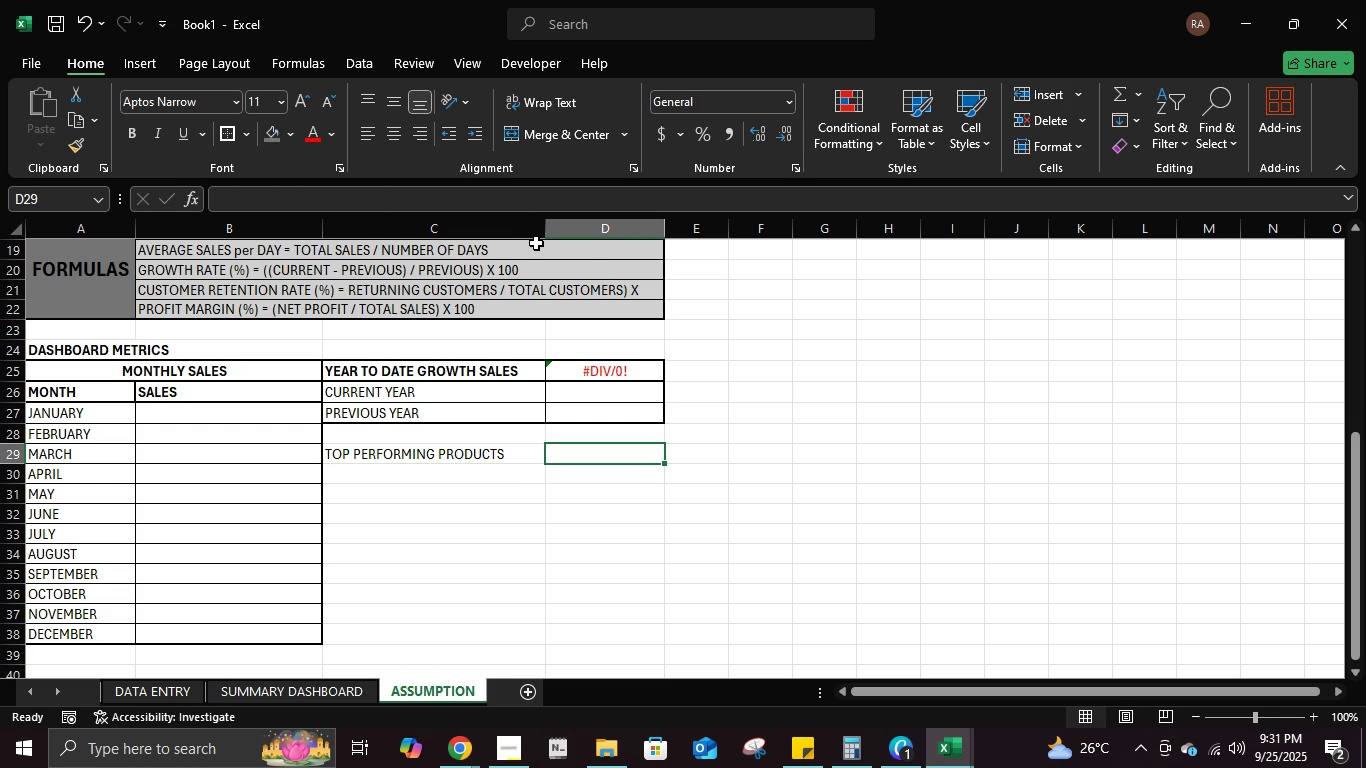 
mouse_move([553, 449])
 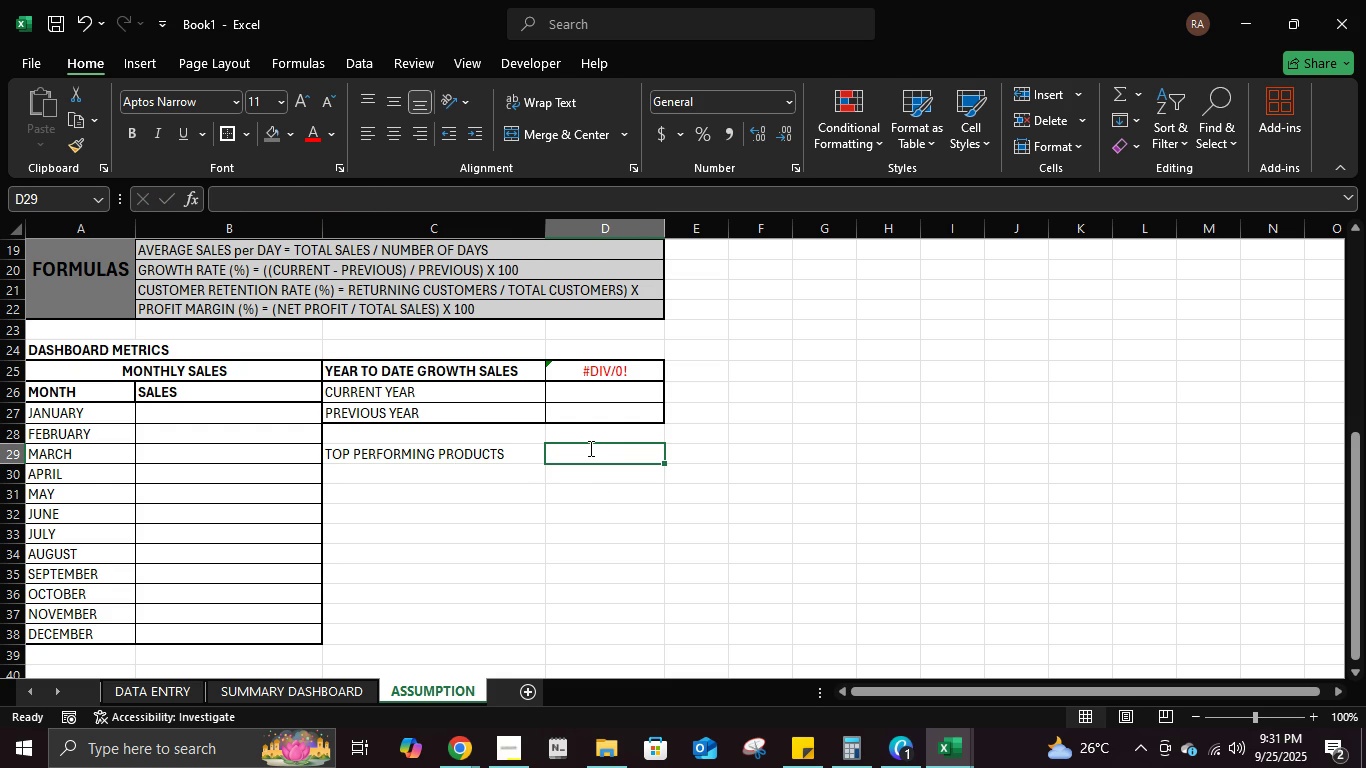 
type(=max()